 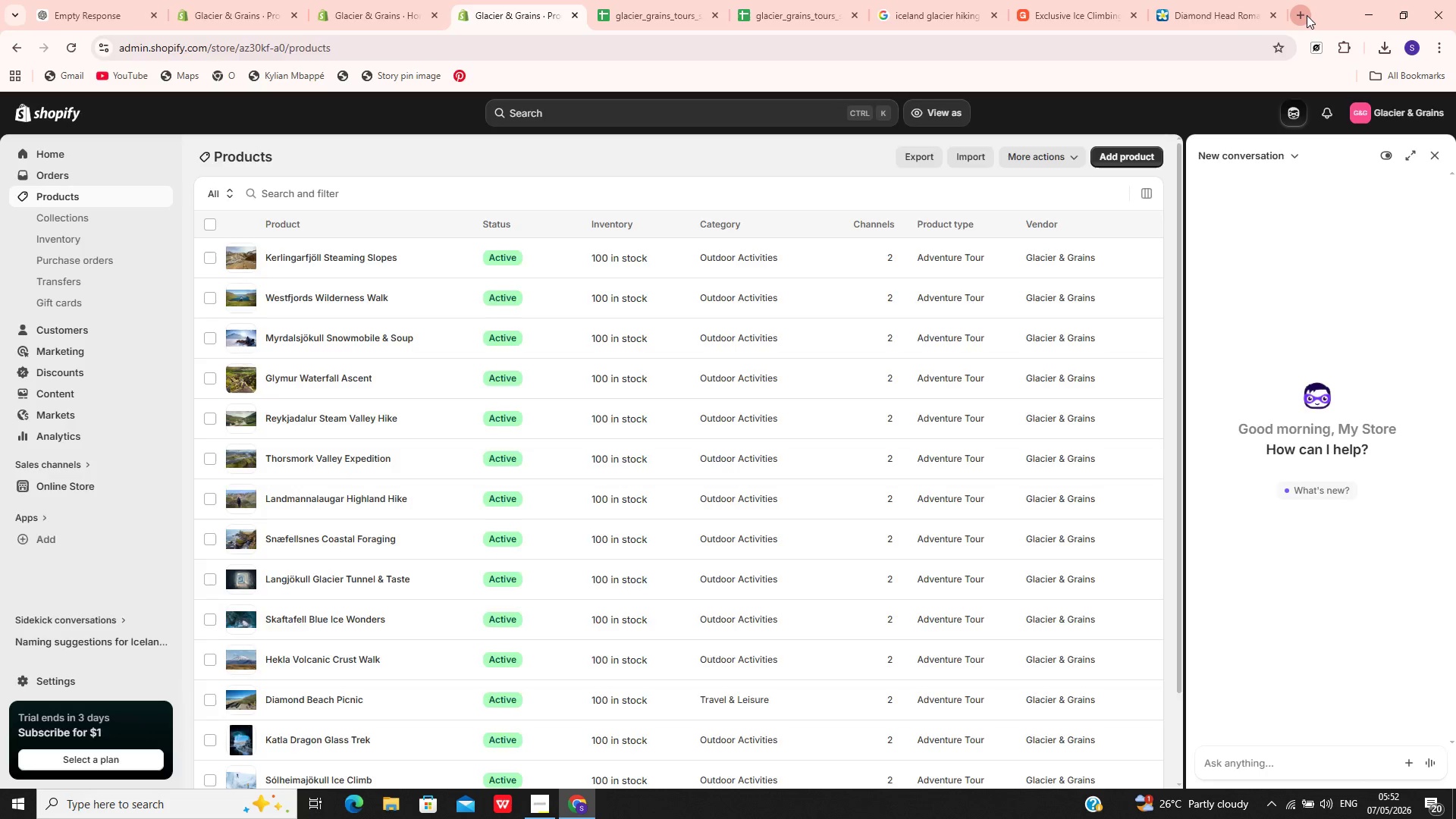 
type(gma)
 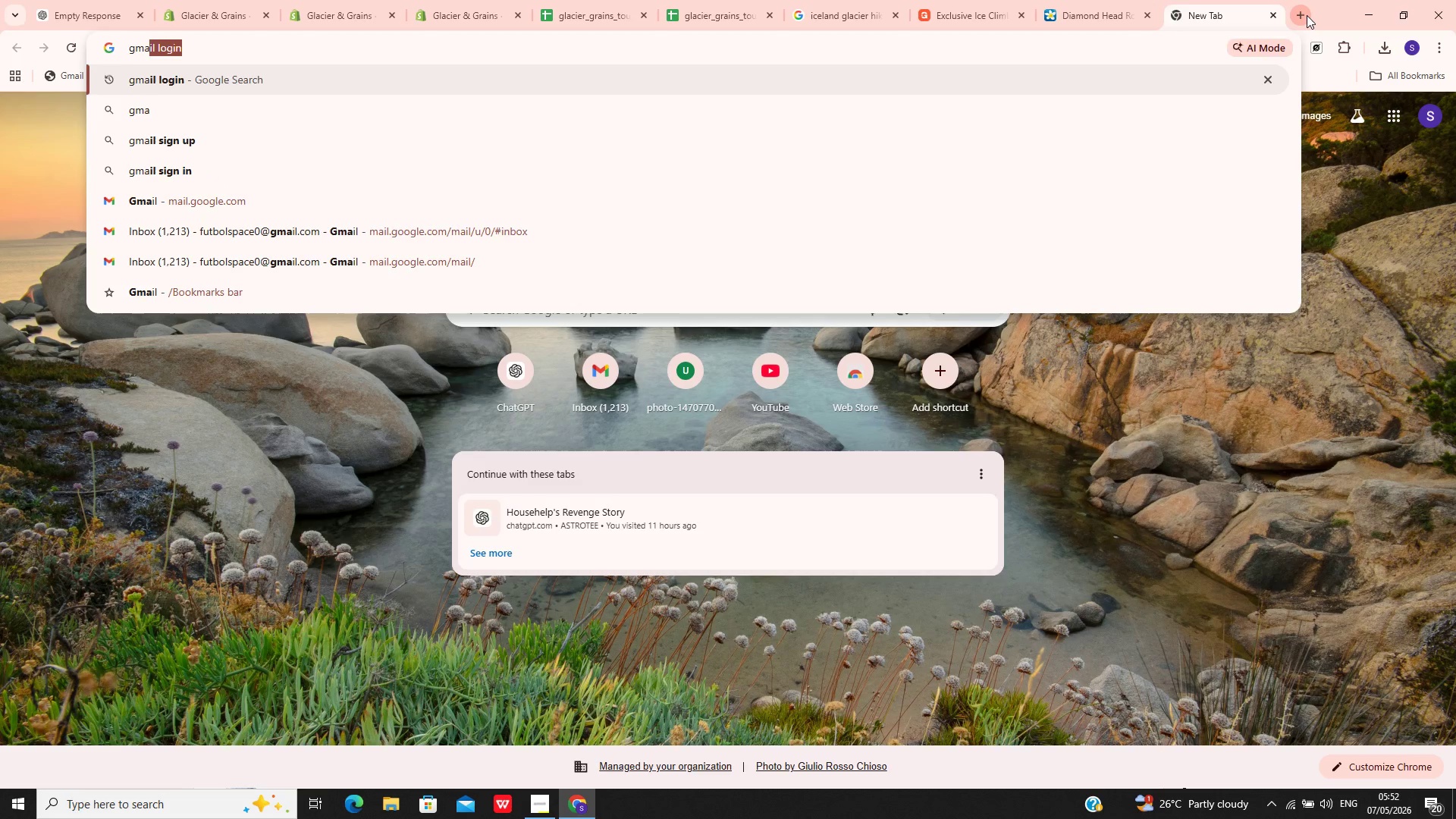 
key(Enter)
 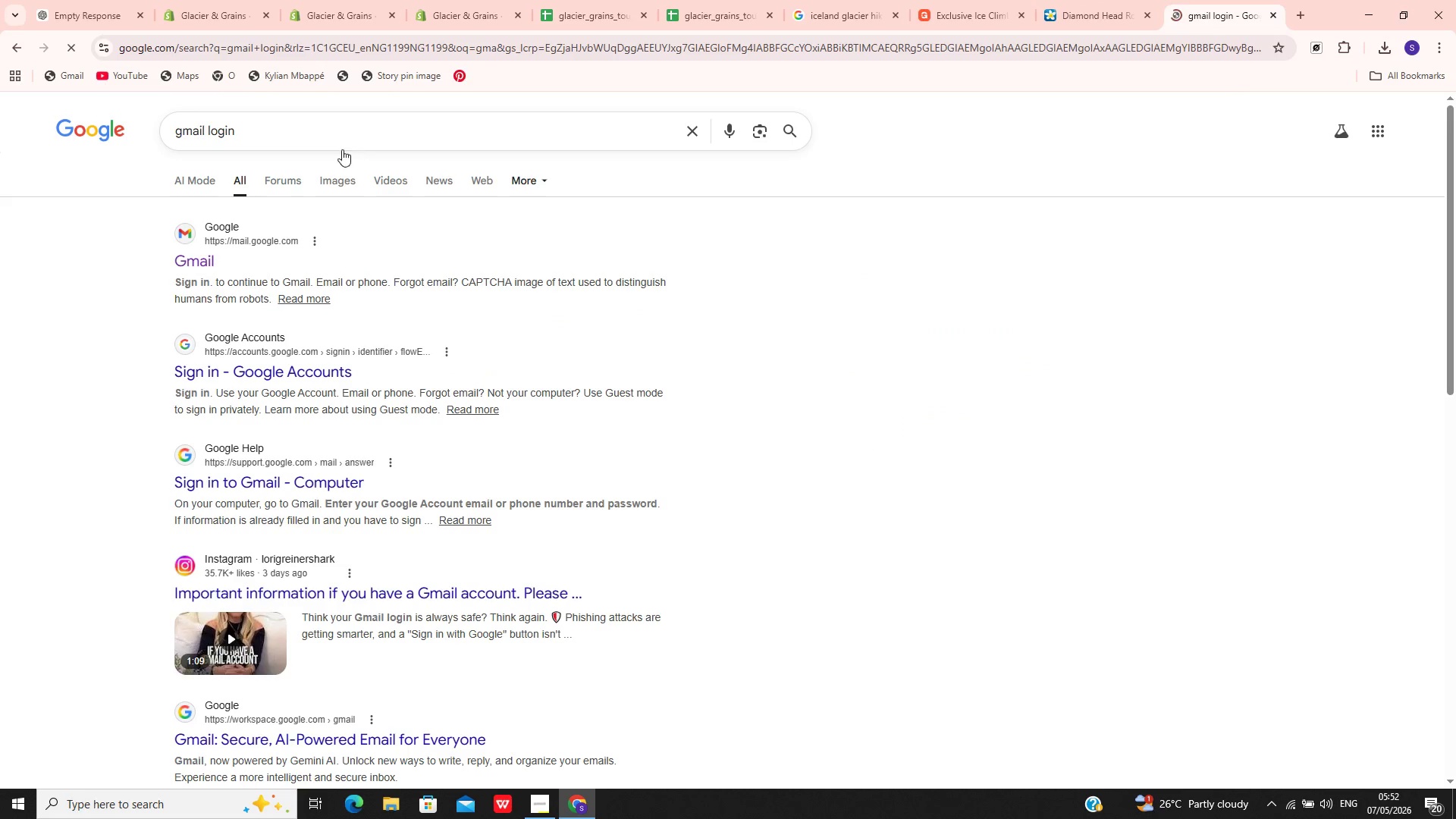 
left_click([206, 256])
 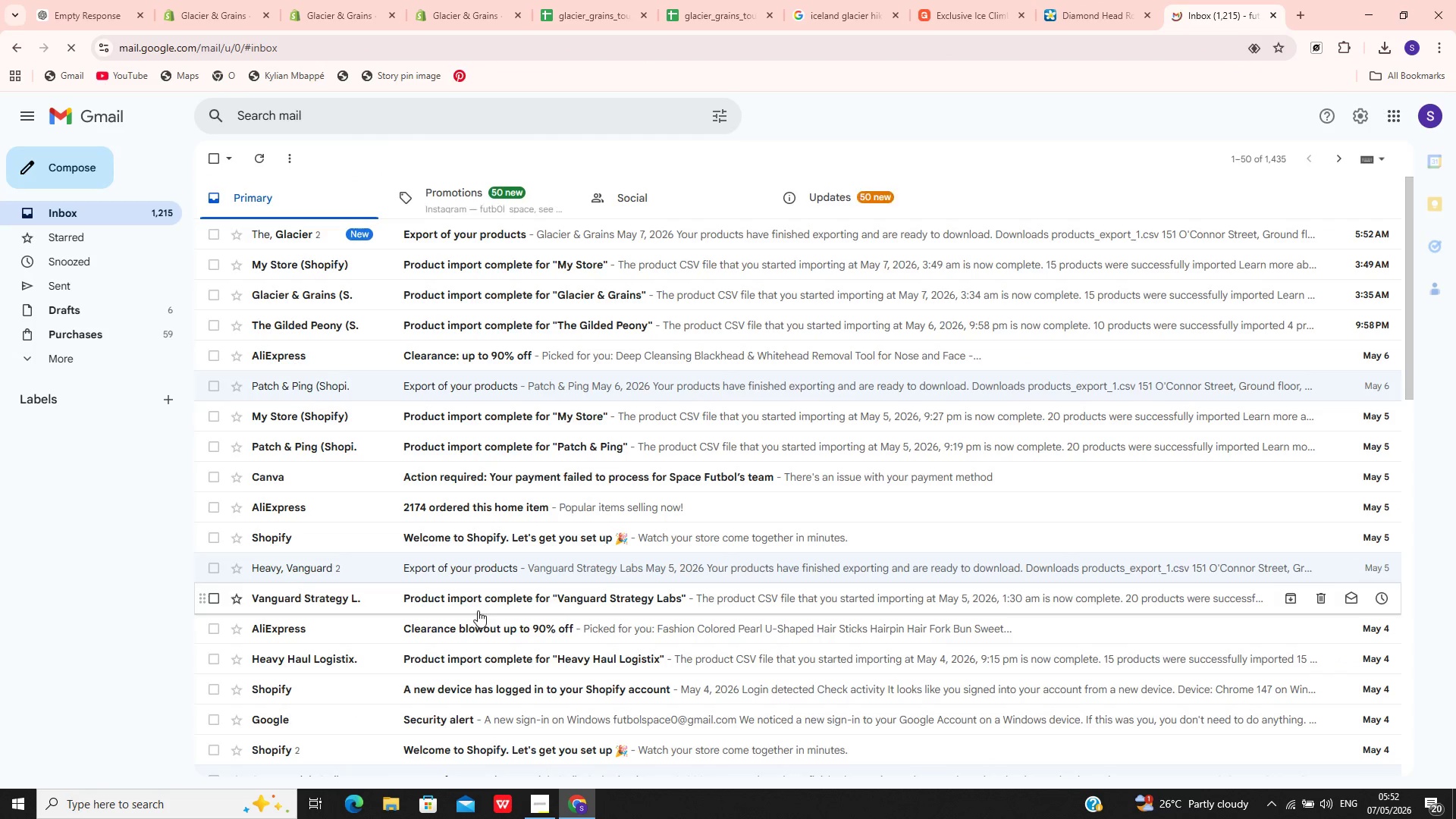 
wait(5.34)
 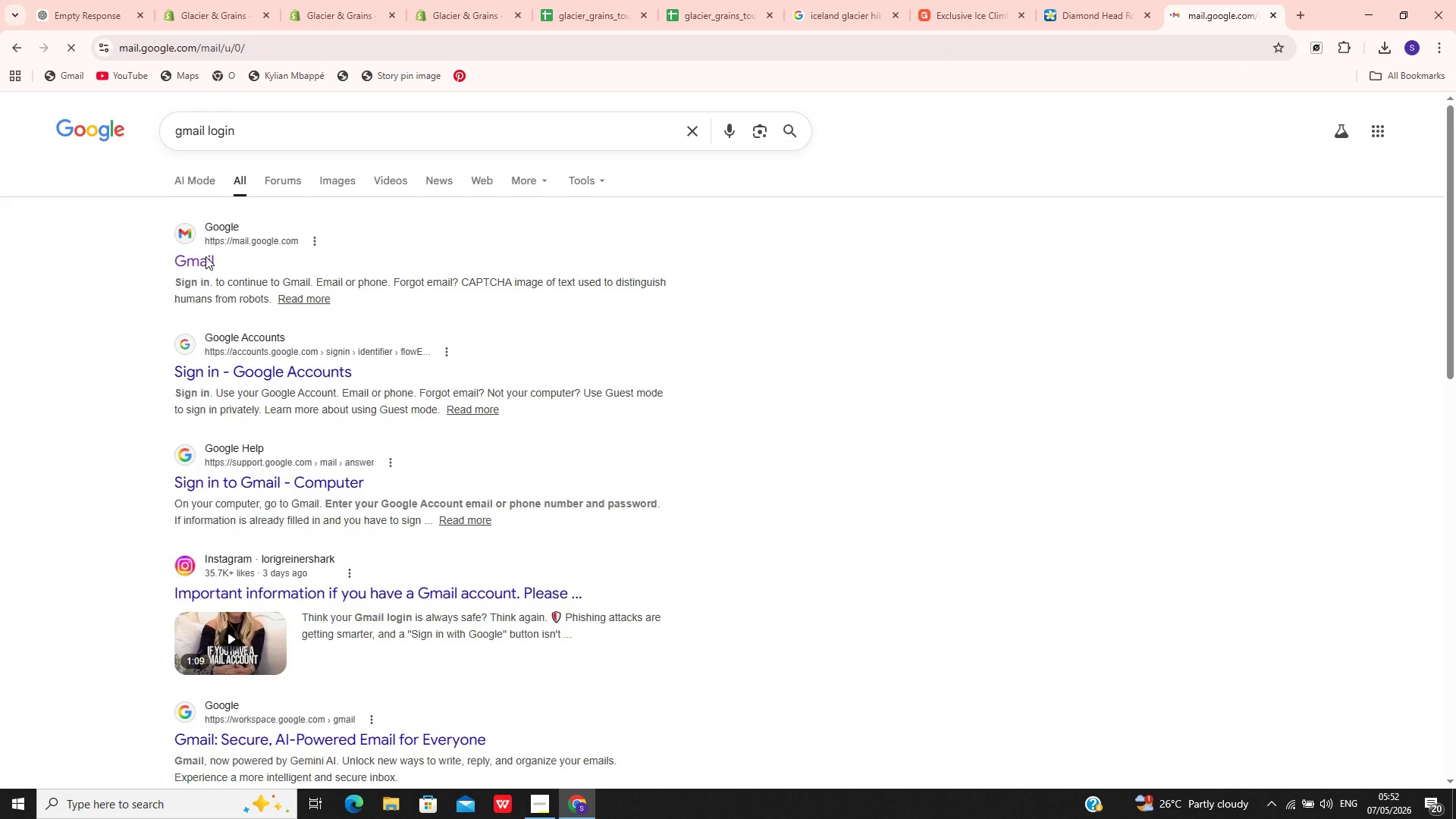 
left_click([446, 229])
 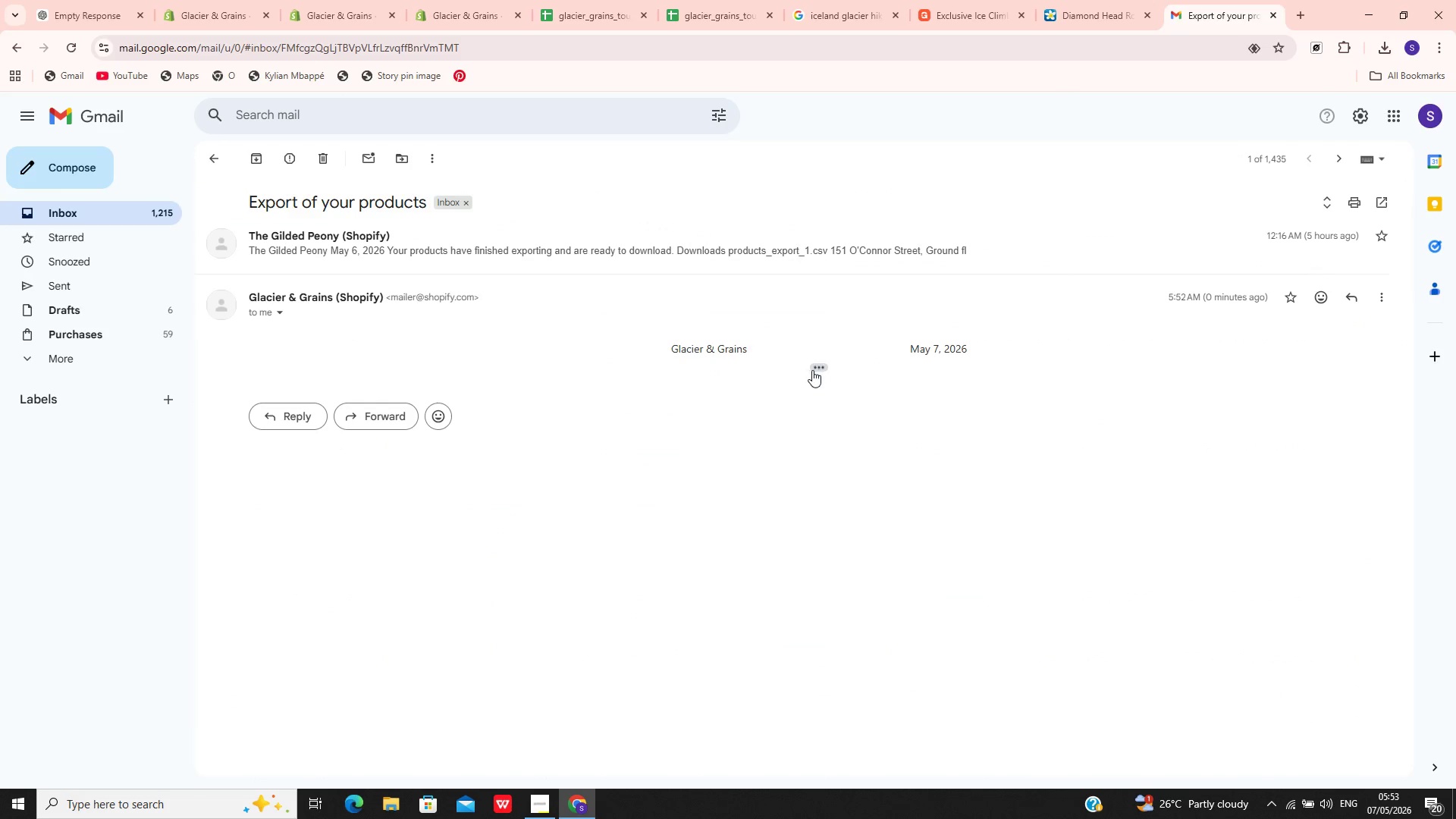 
left_click_drag(start_coordinate=[819, 374], to_coordinate=[818, 366])
 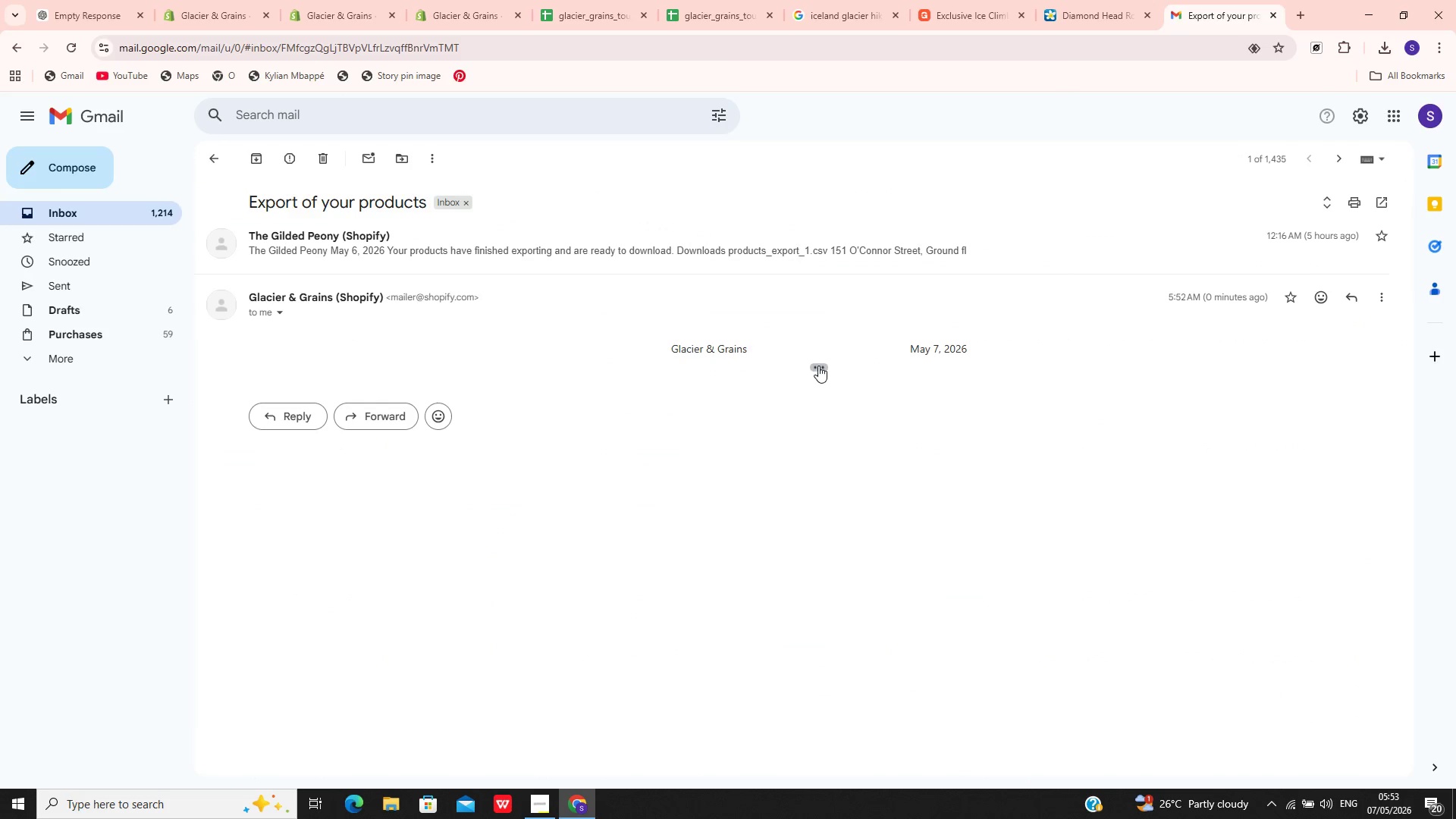 
left_click([818, 366])
 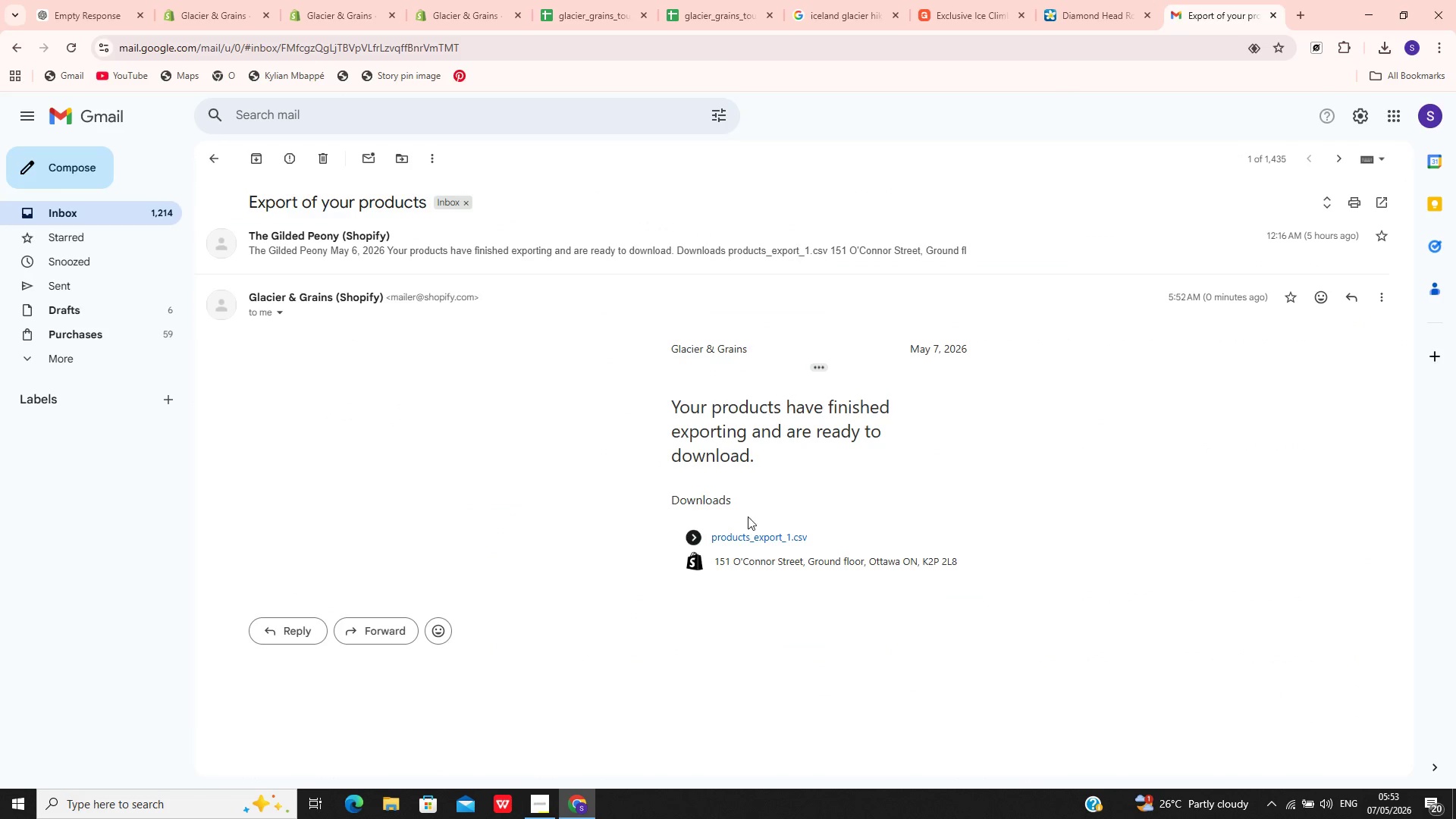 
left_click([750, 534])
 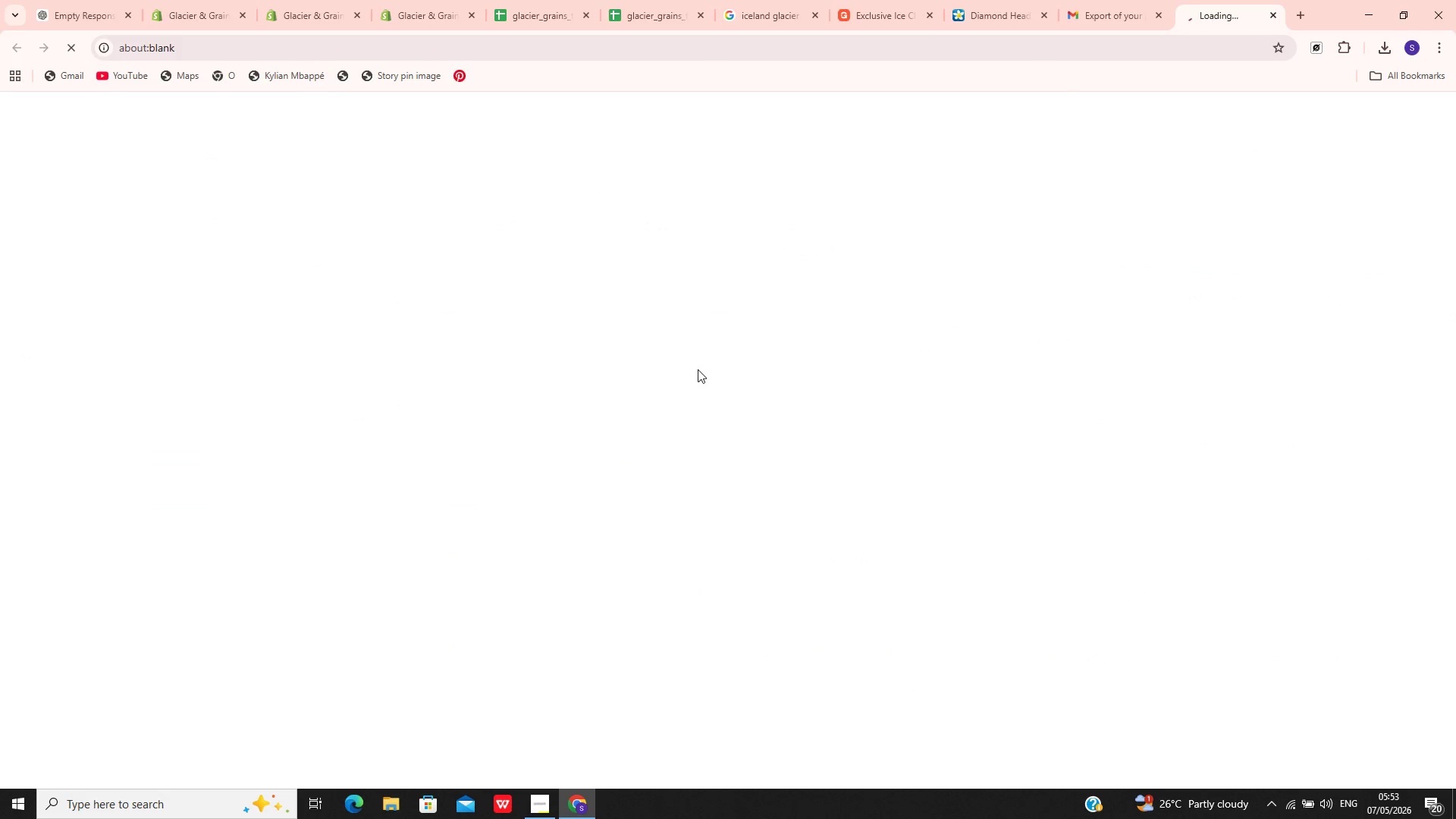 
mouse_move([794, 293])
 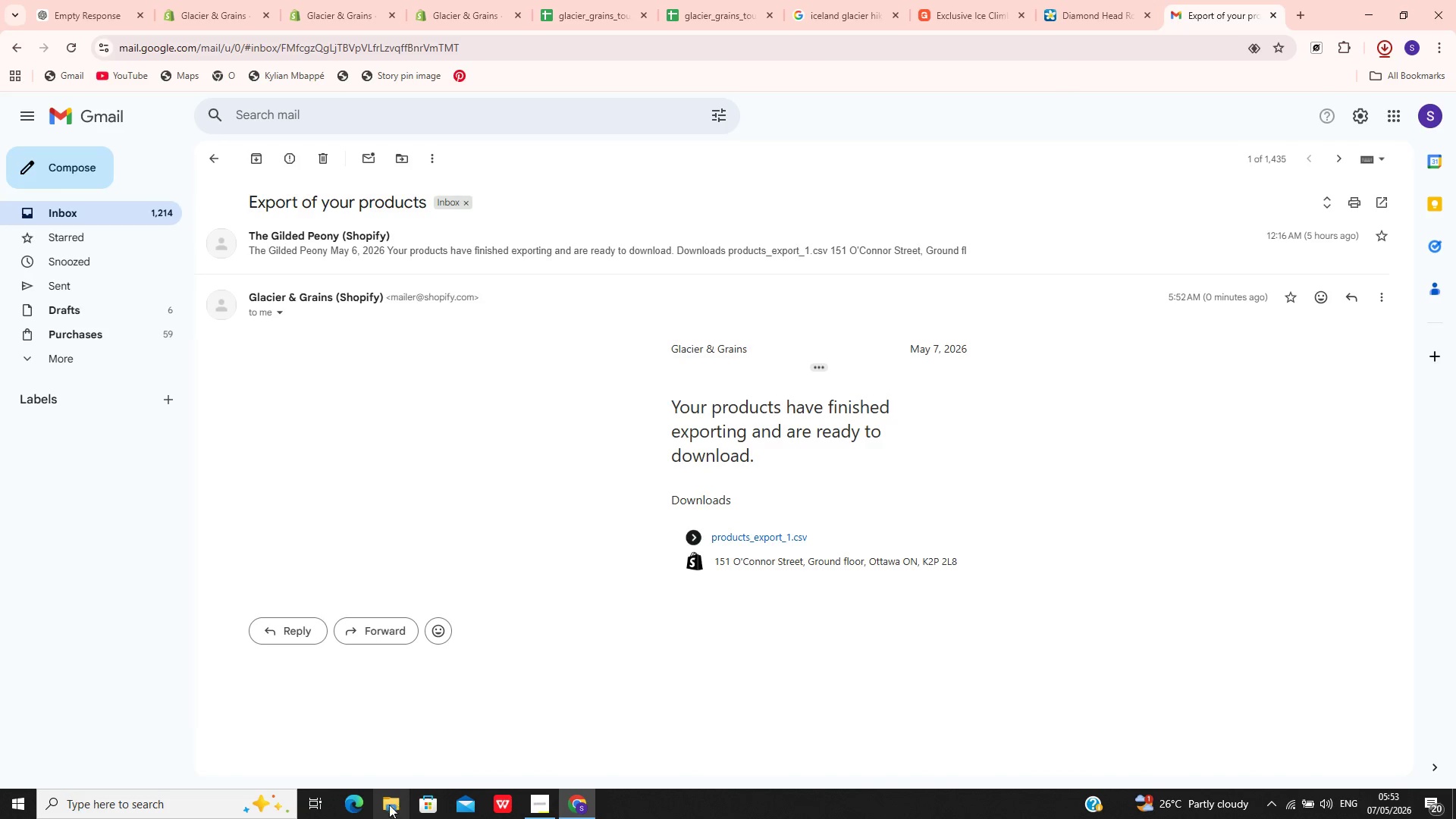 
double_click([380, 805])
 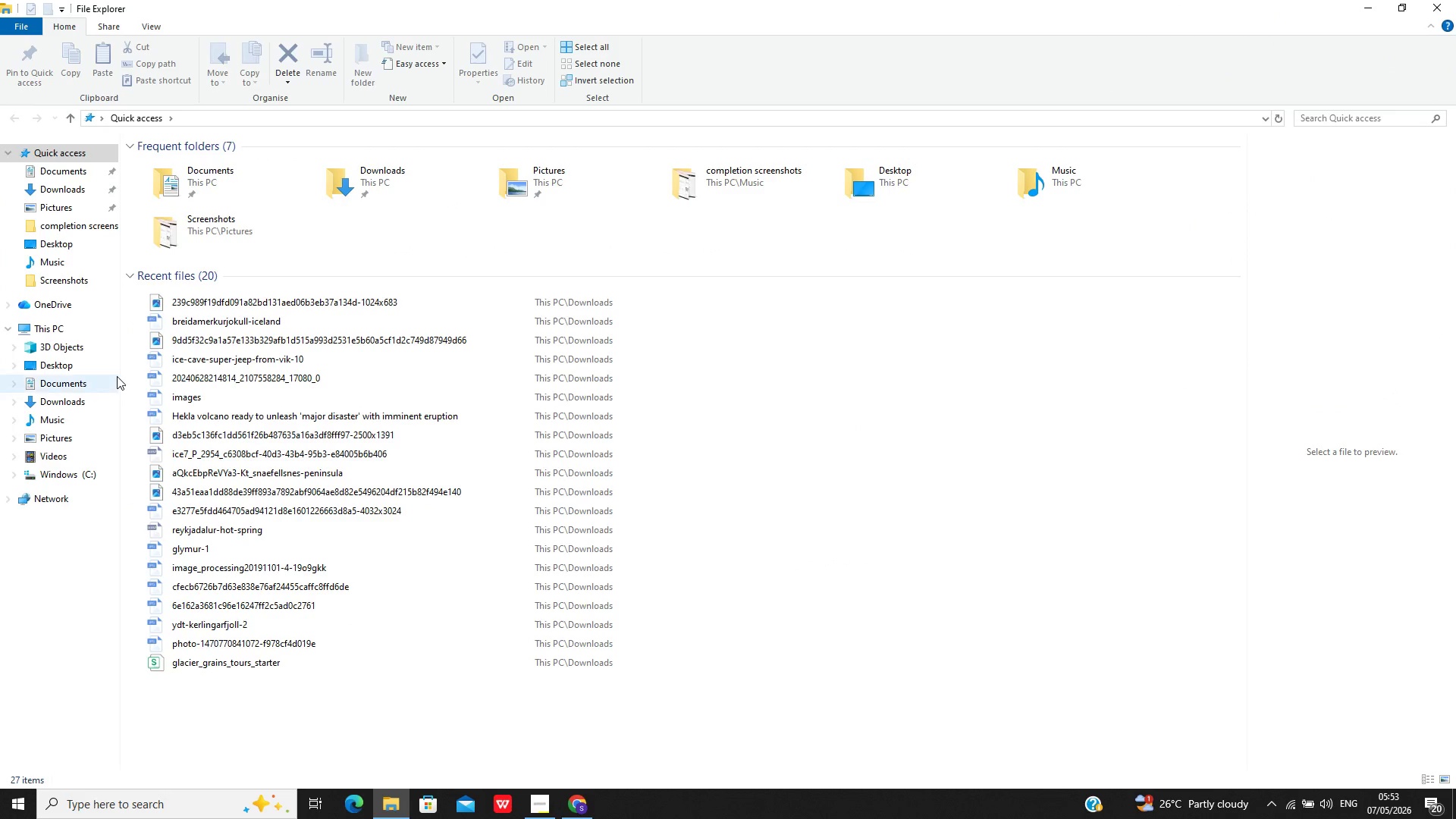 
left_click([57, 414])
 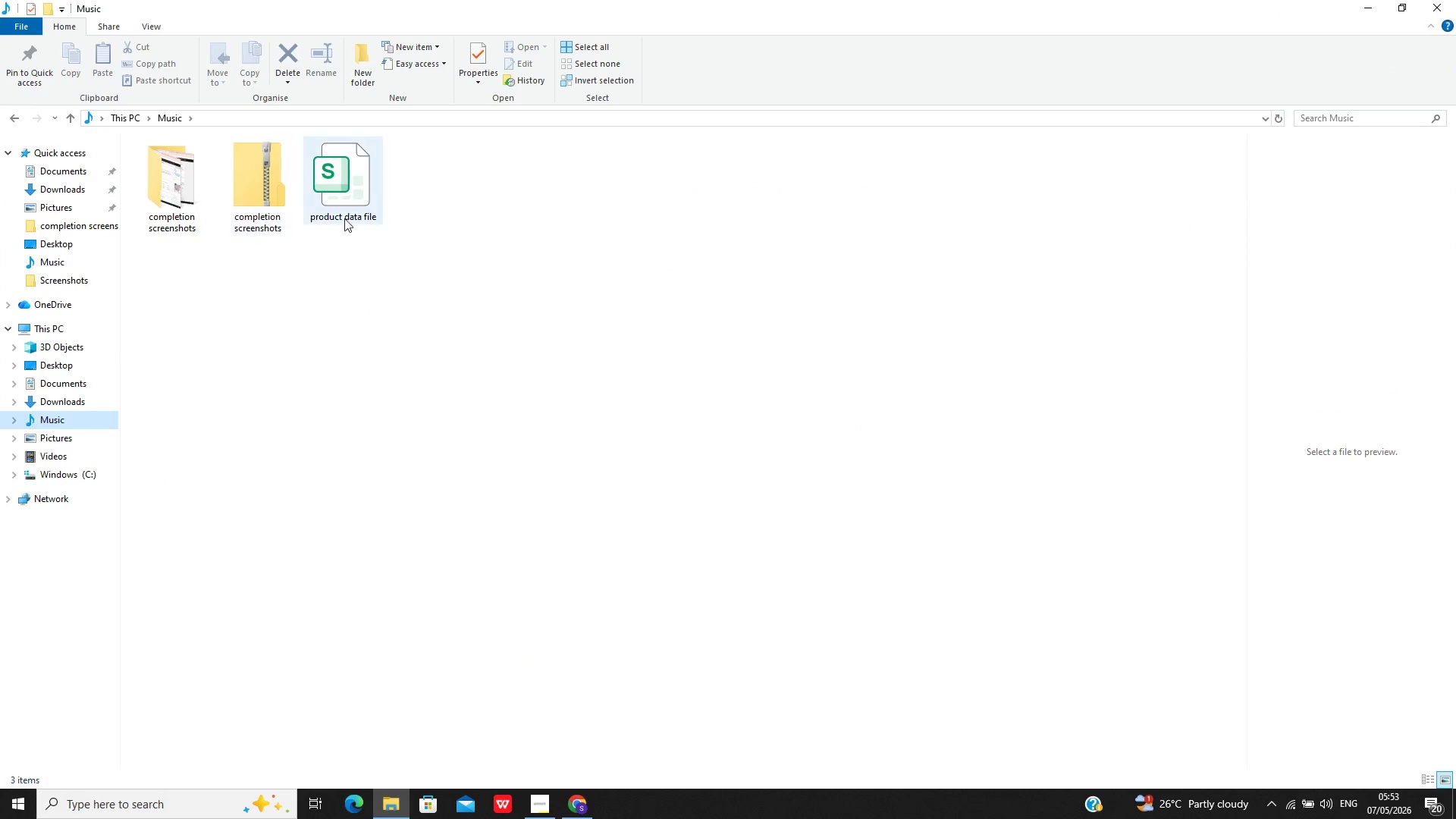 
left_click_drag(start_coordinate=[388, 209], to_coordinate=[155, 205])
 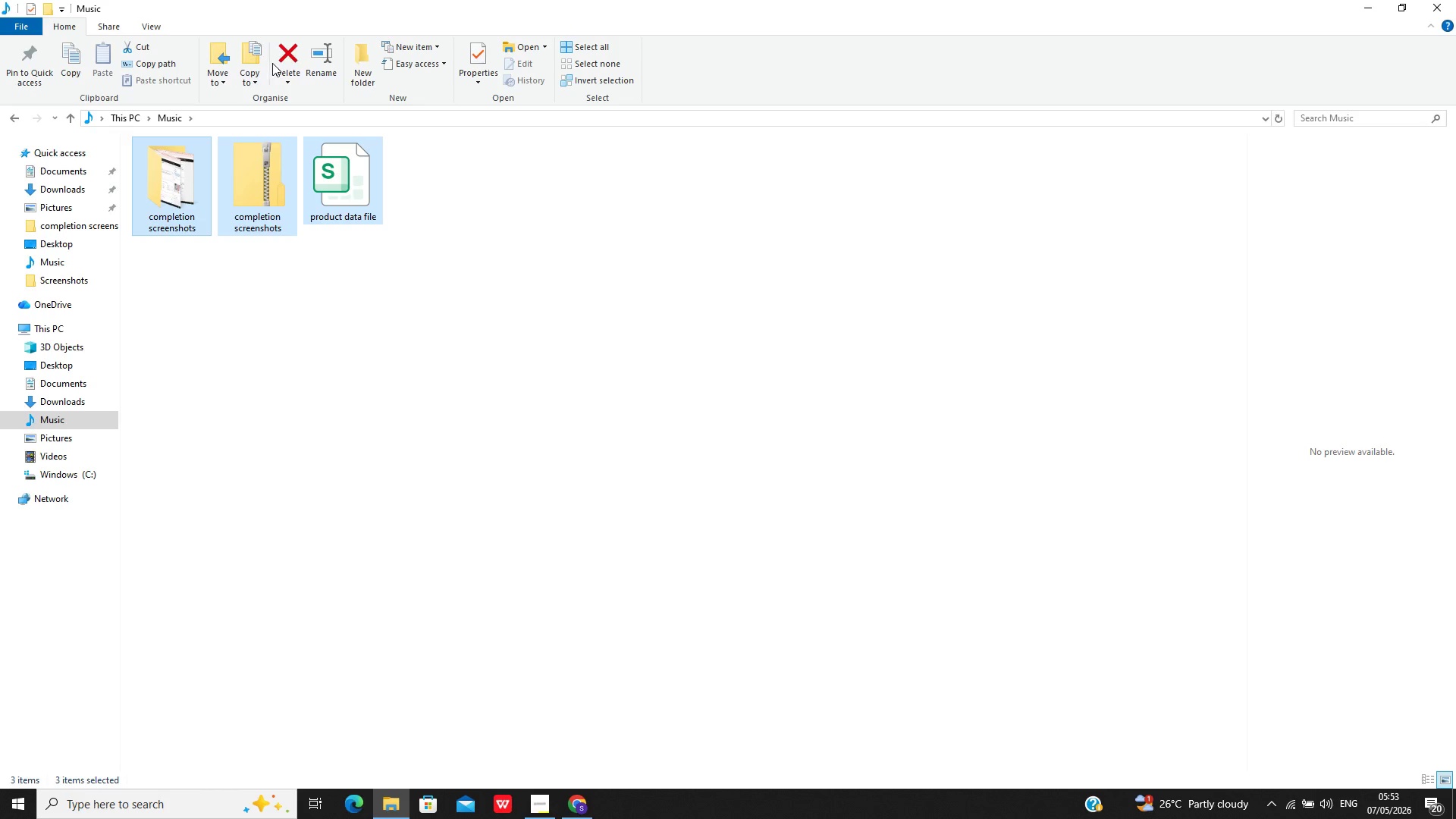 
left_click([297, 52])
 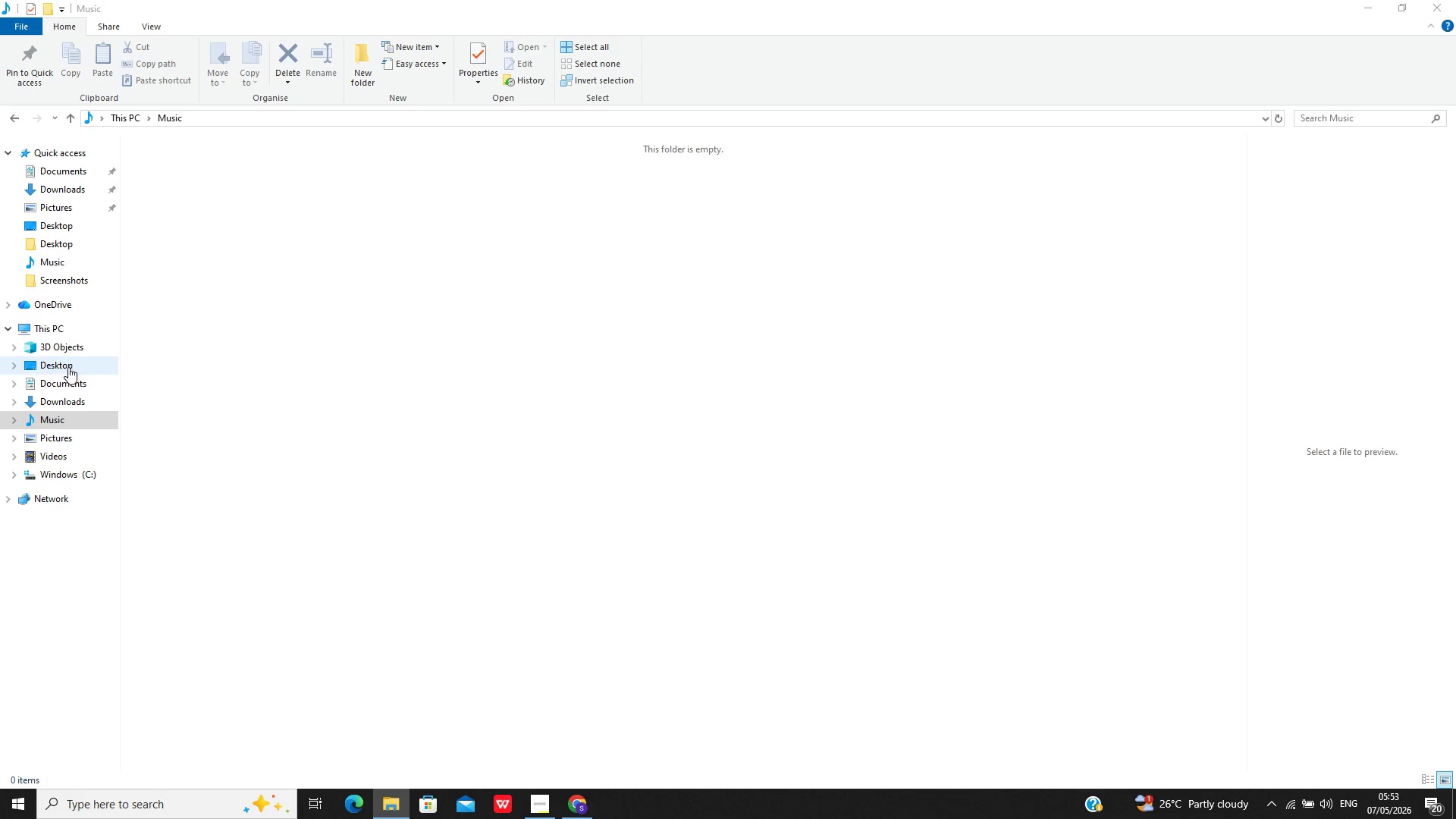 
left_click([70, 396])
 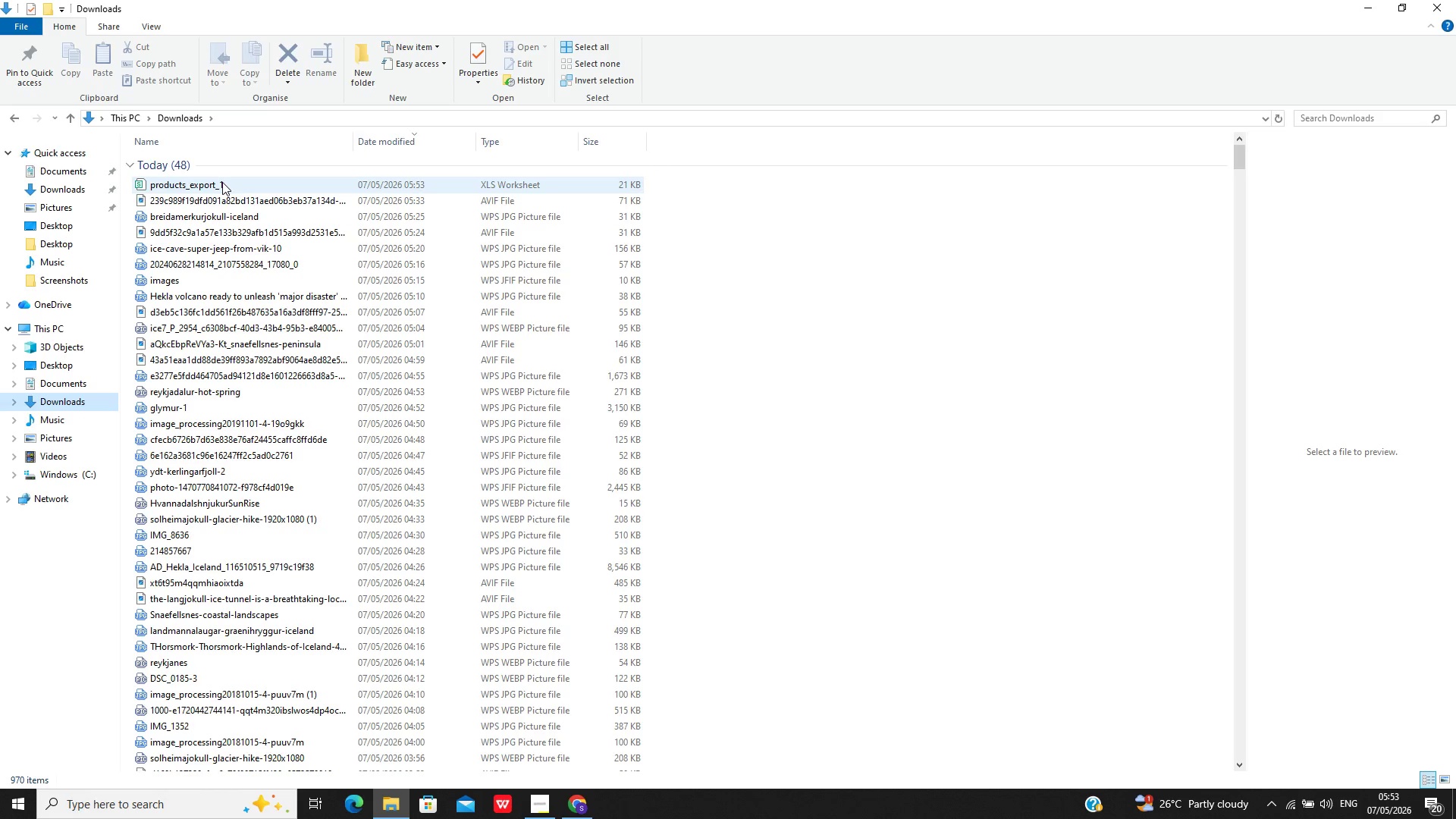 
left_click([222, 182])
 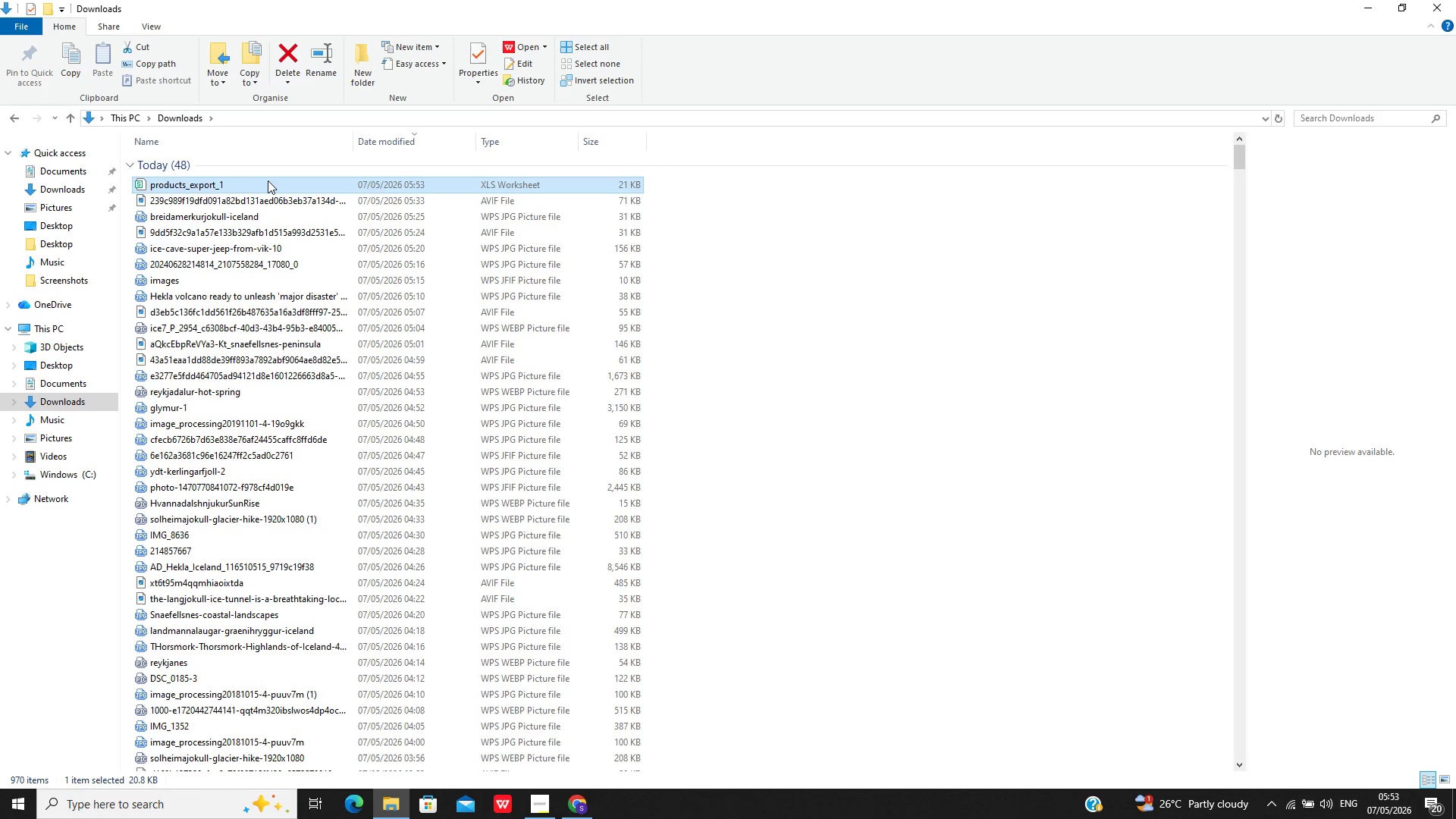 
left_click_drag(start_coordinate=[268, 180], to_coordinate=[78, 421])
 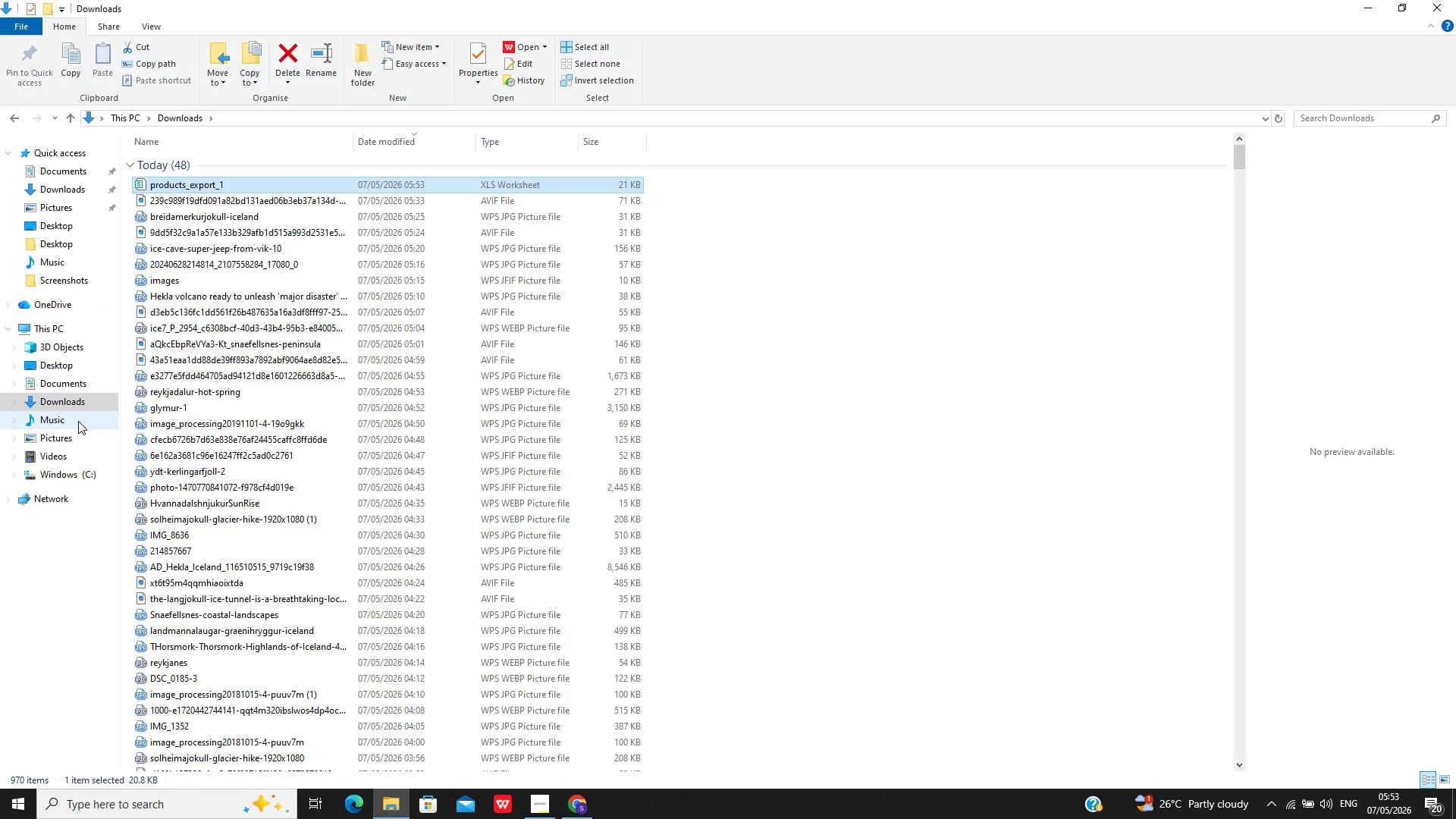 
left_click([78, 421])
 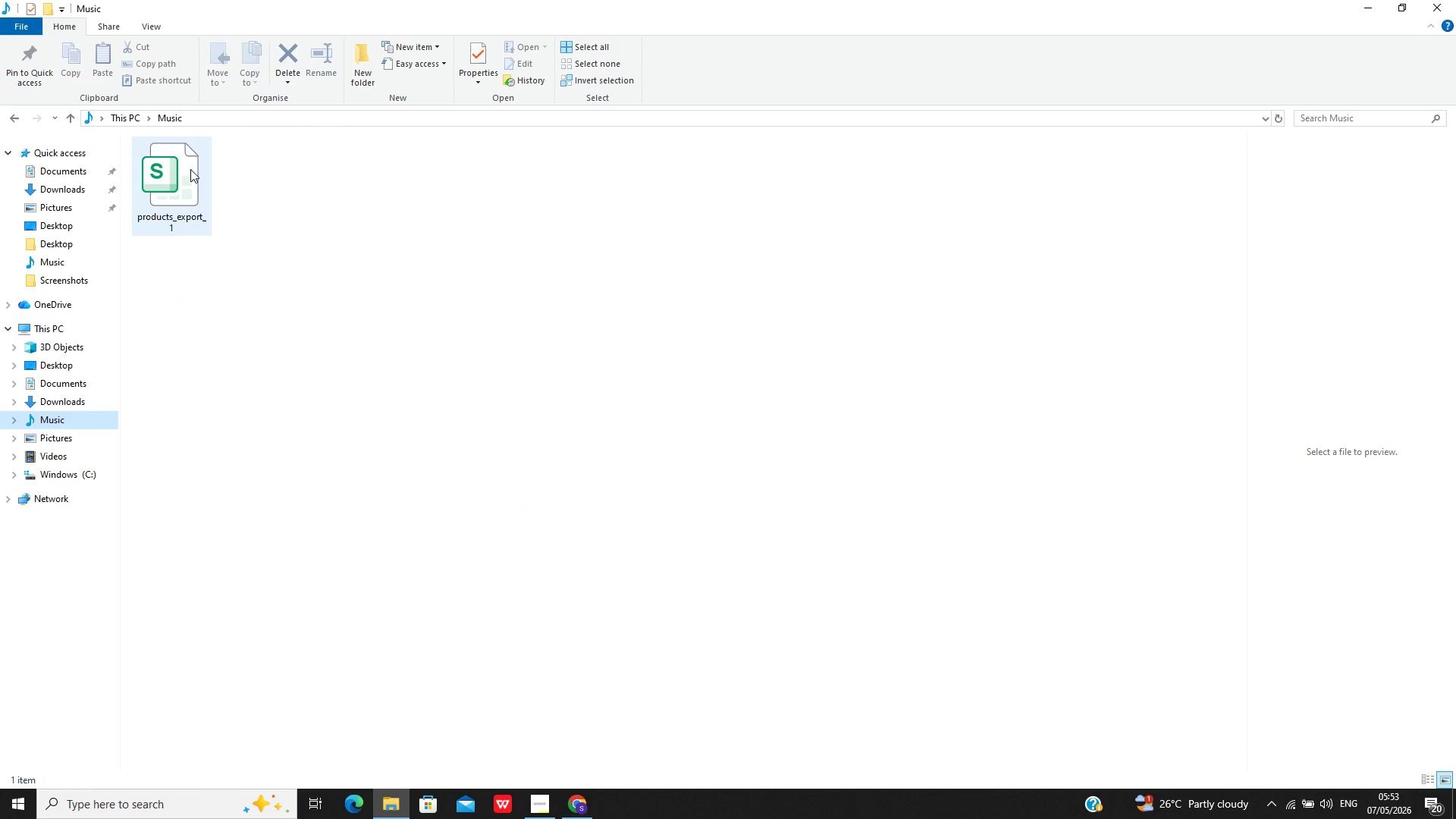 
left_click([189, 192])
 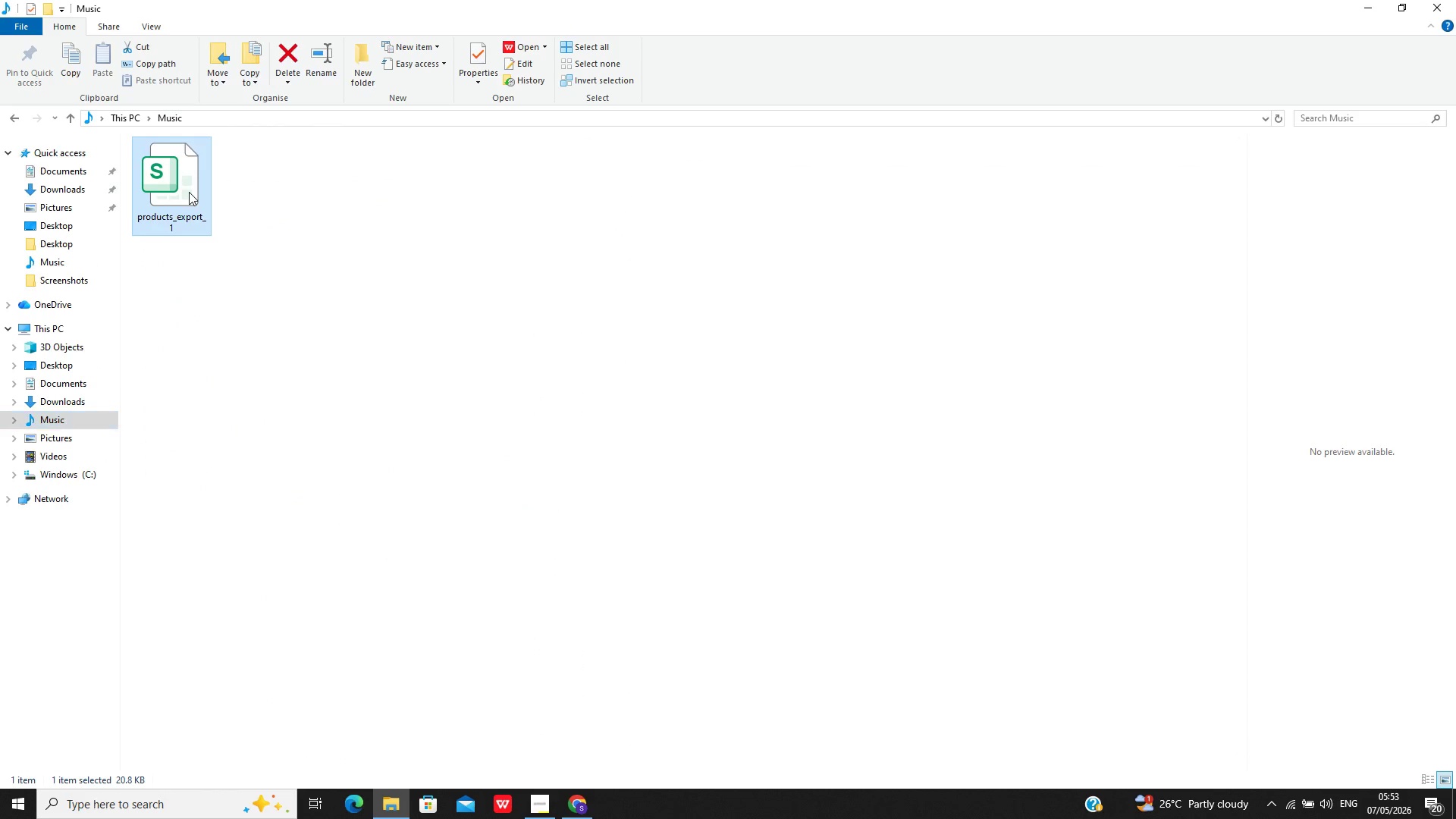 
right_click([189, 192])
 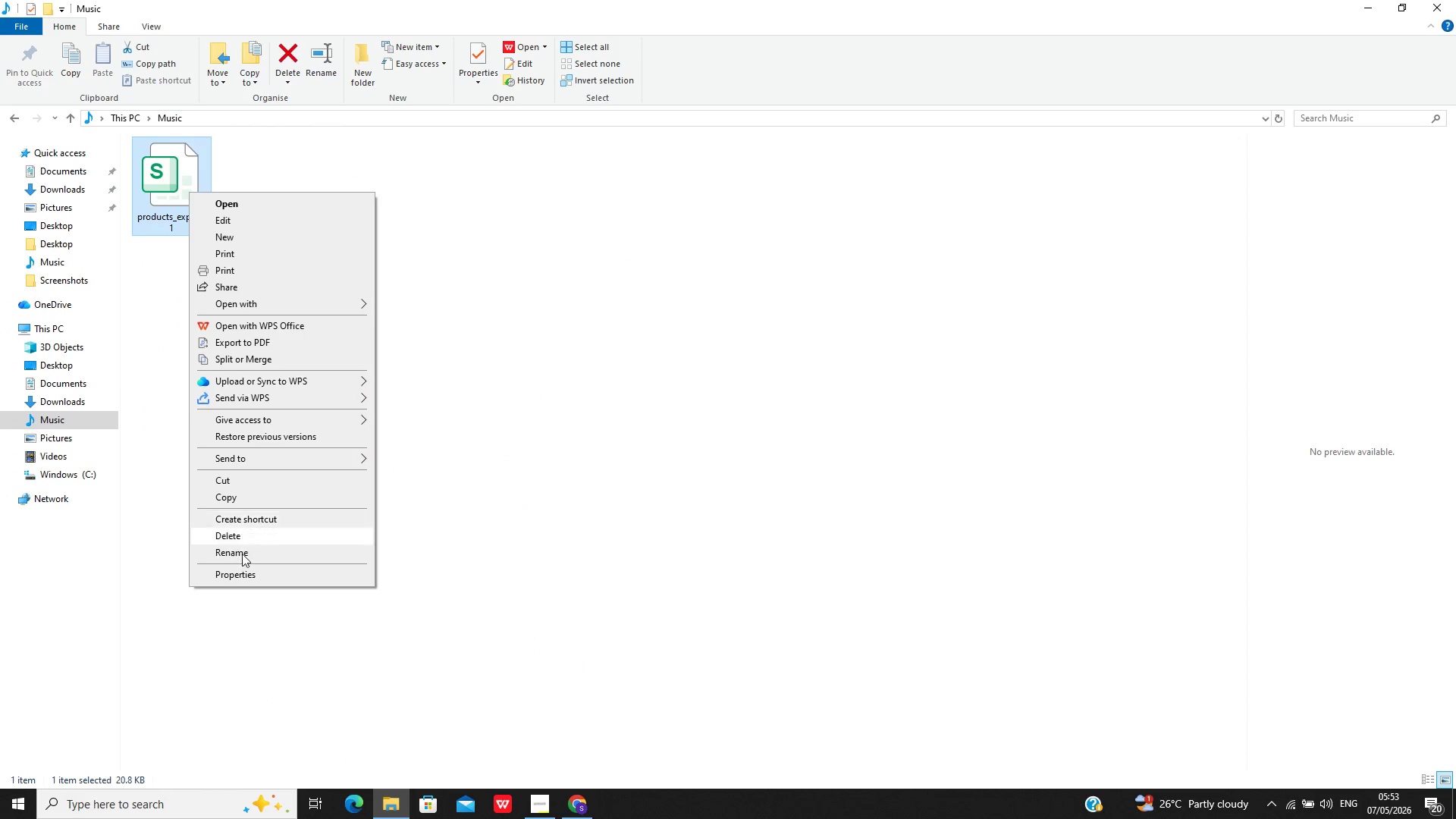 
left_click([242, 551])
 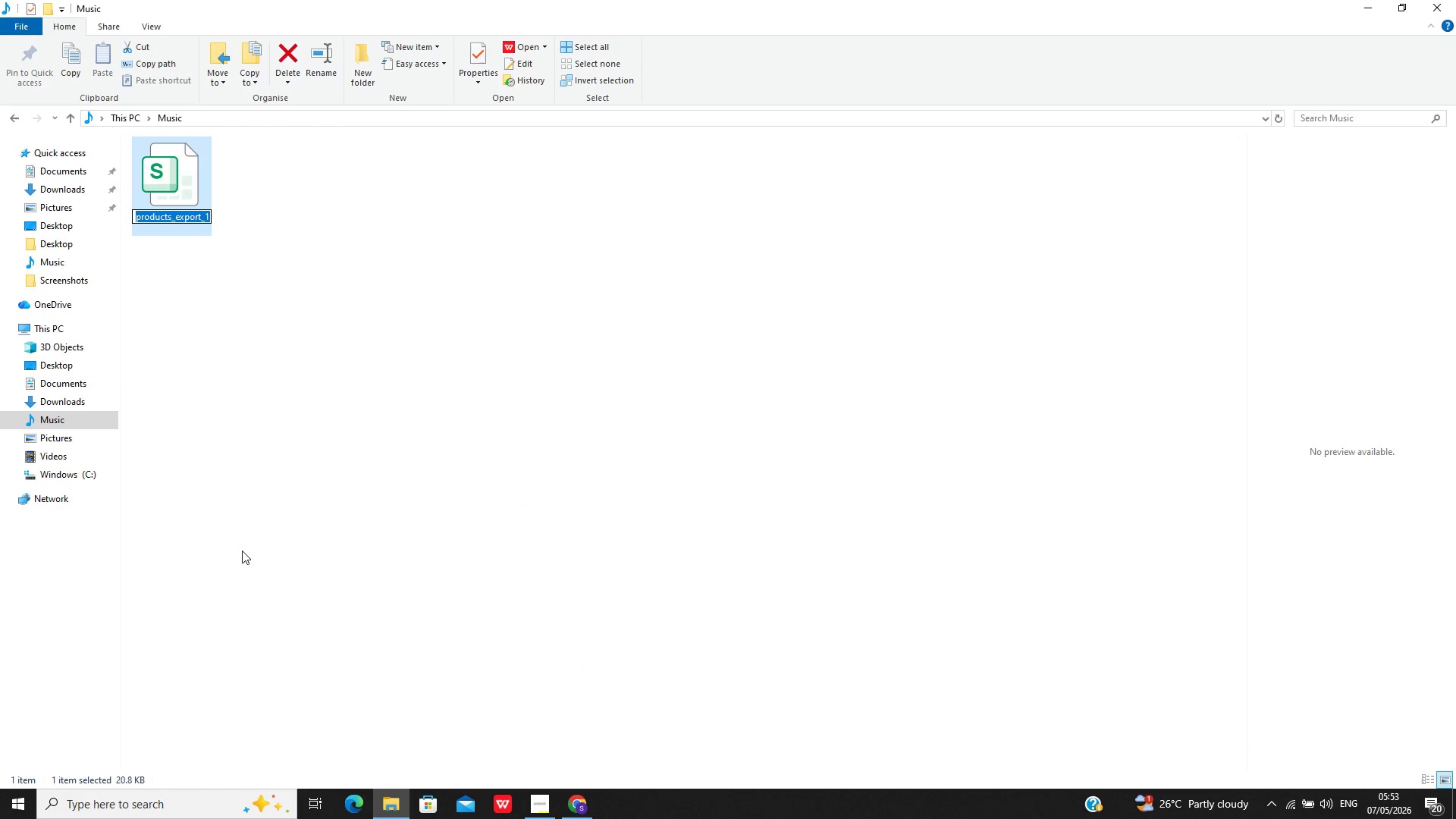 
type(Product CSV)
 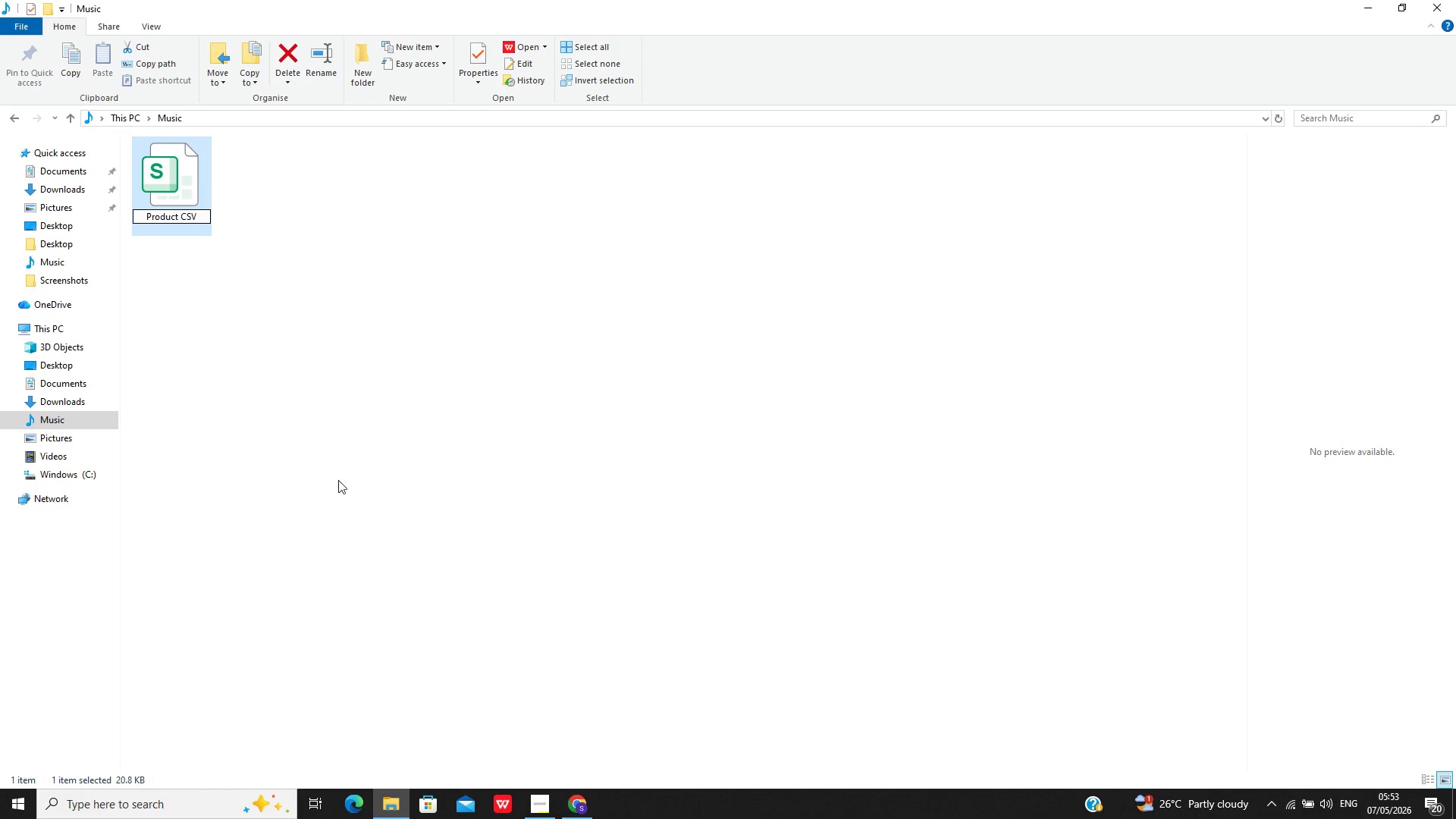 
left_click([351, 462])
 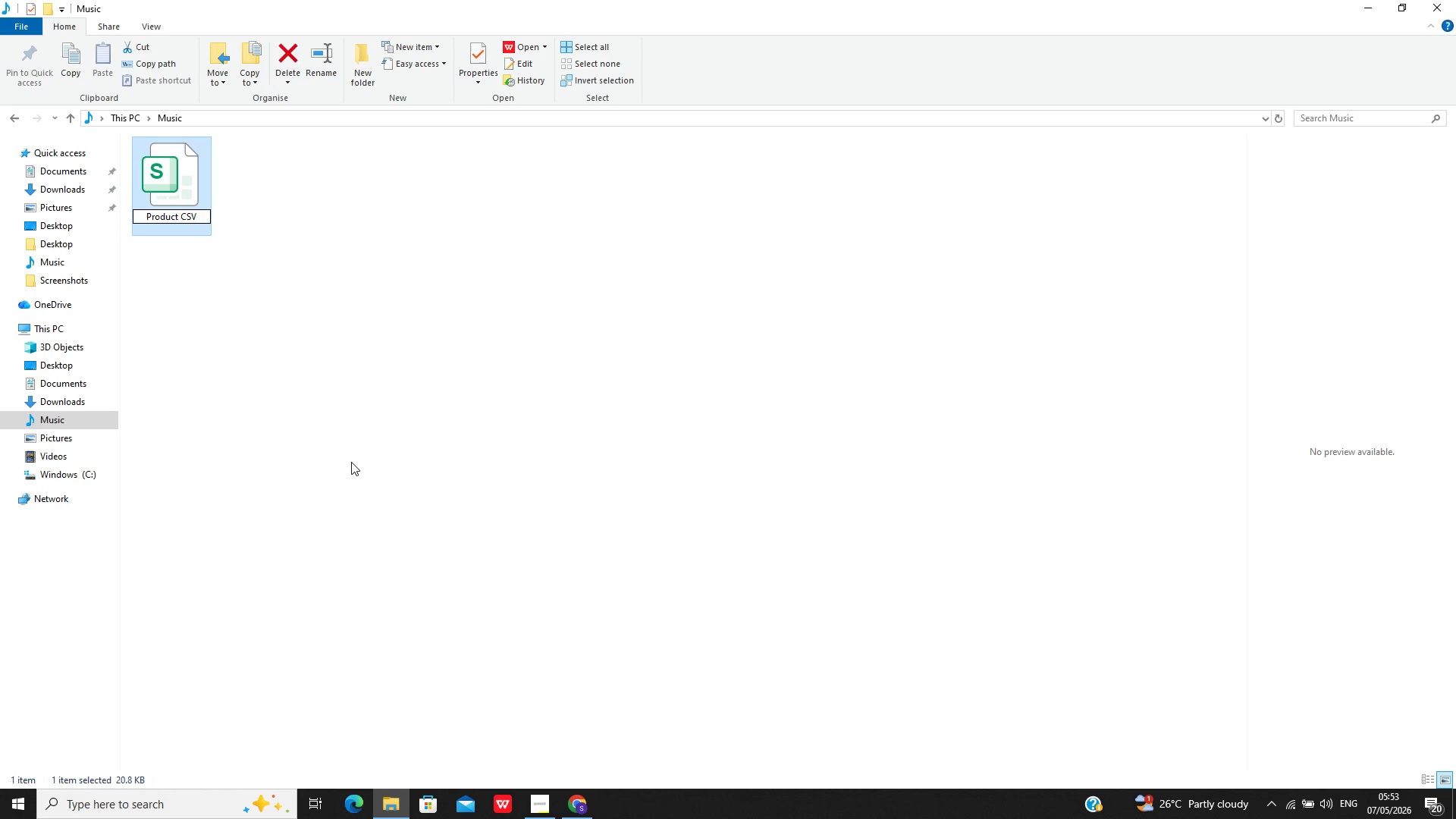 
key(CapsLock)
 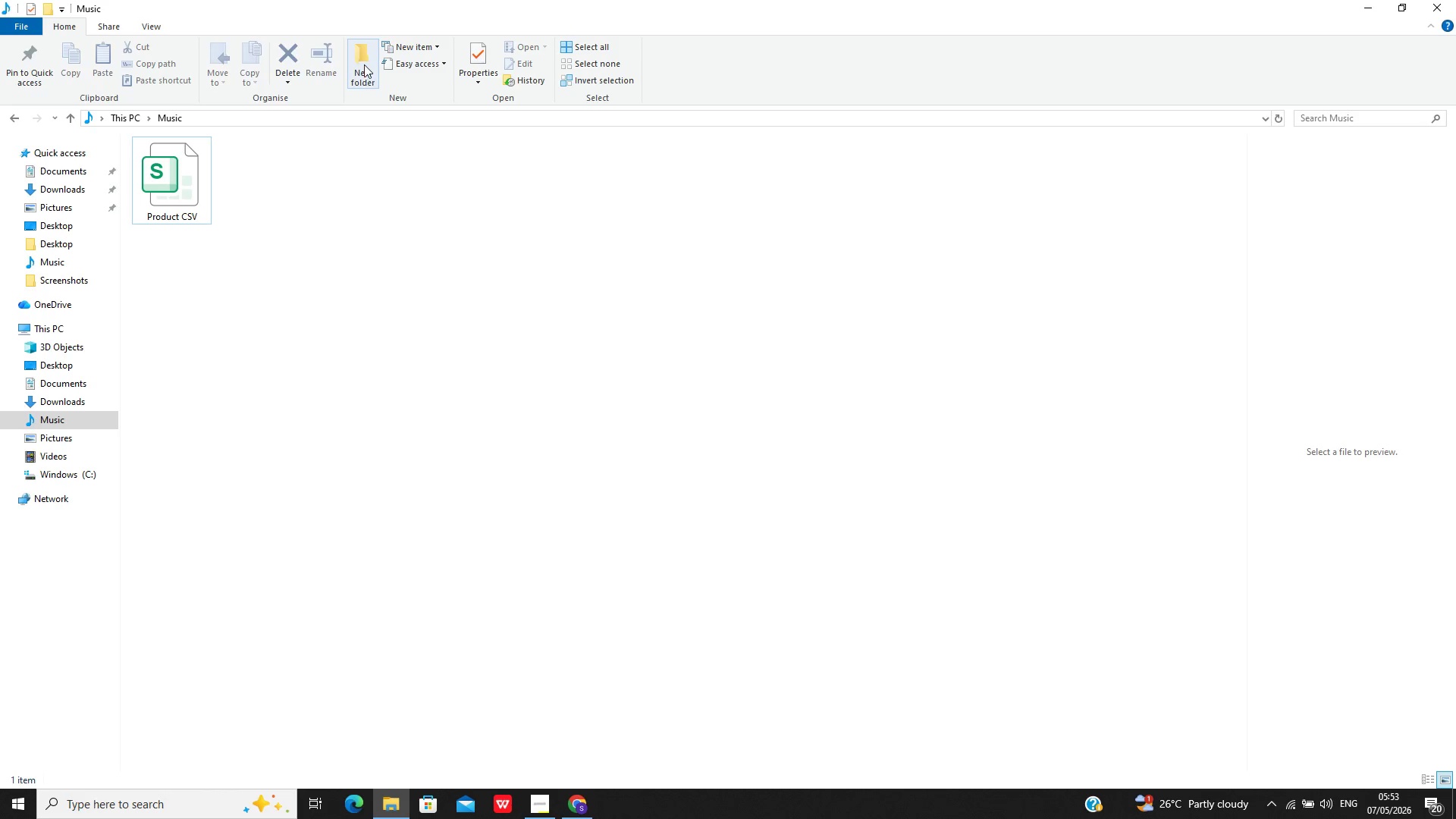 
left_click([363, 67])
 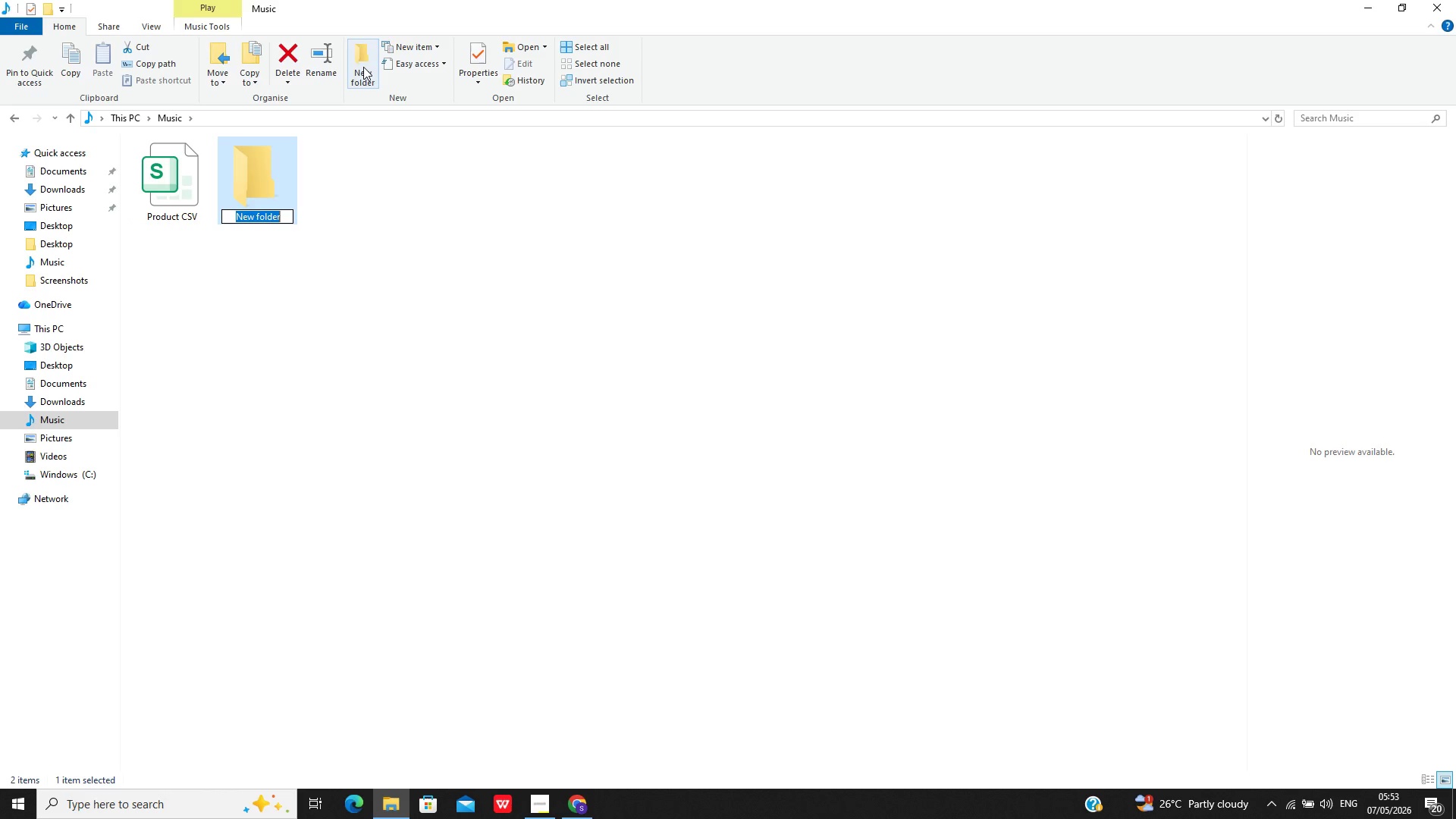 
type(Screenshots)
 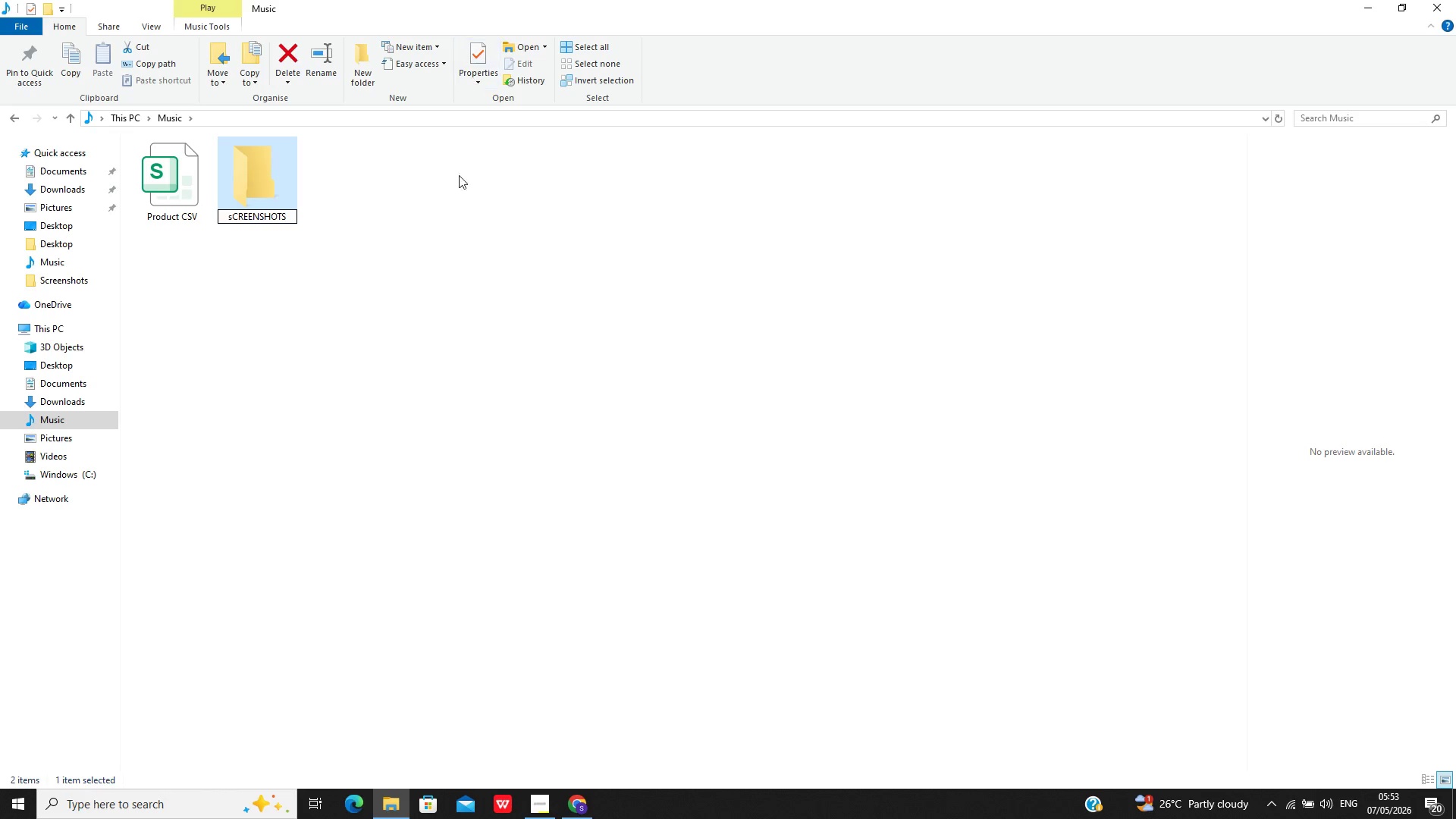 
key(Control+A)
 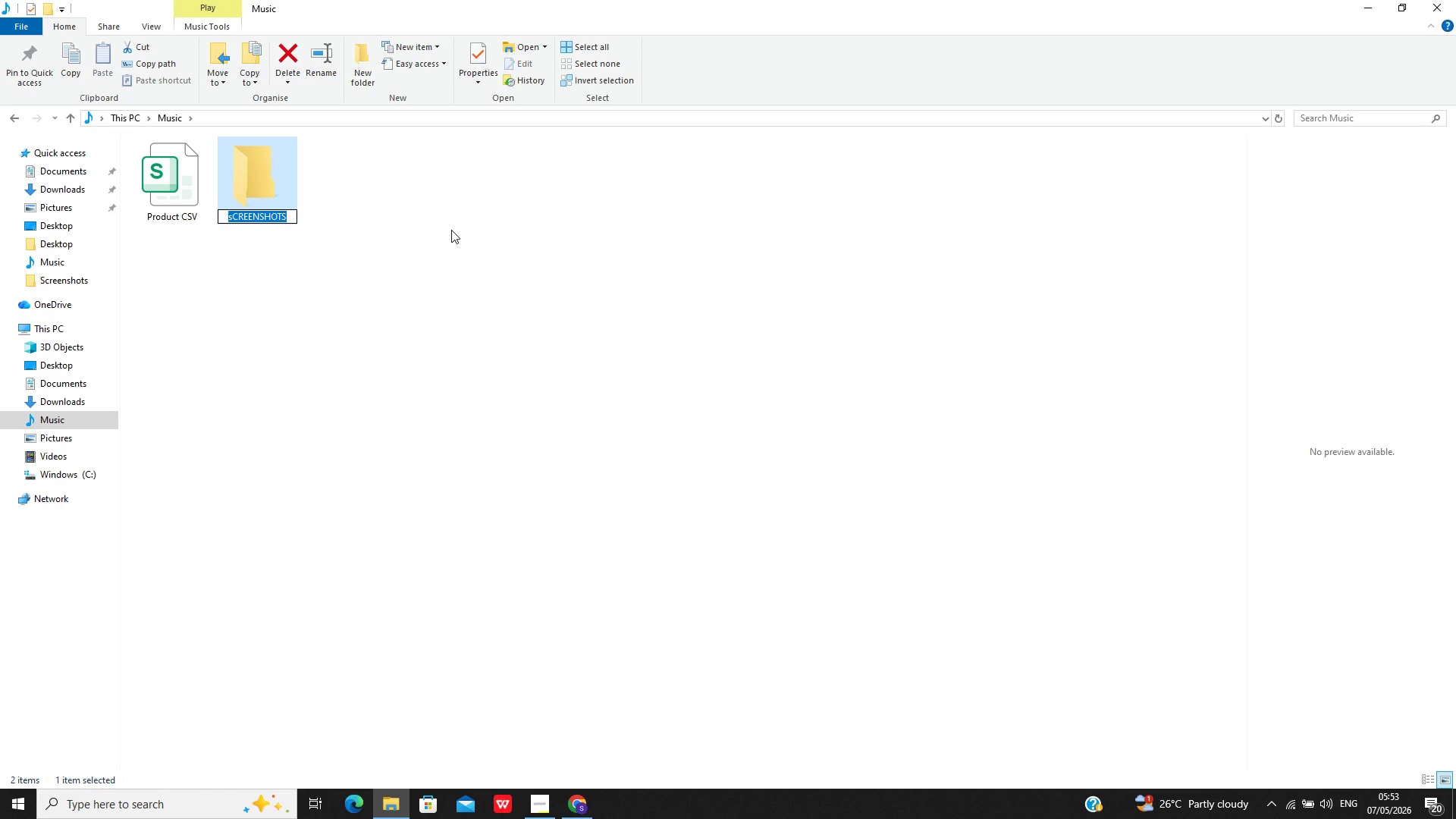 
type(s)
key(Backspace)
type(ss)
key(Backspace)
type(CREE)
key(Backspace)
key(Backspace)
key(Backspace)
key(Backspace)
key(Backspace)
key(Backspace)
type(Screenshots)
 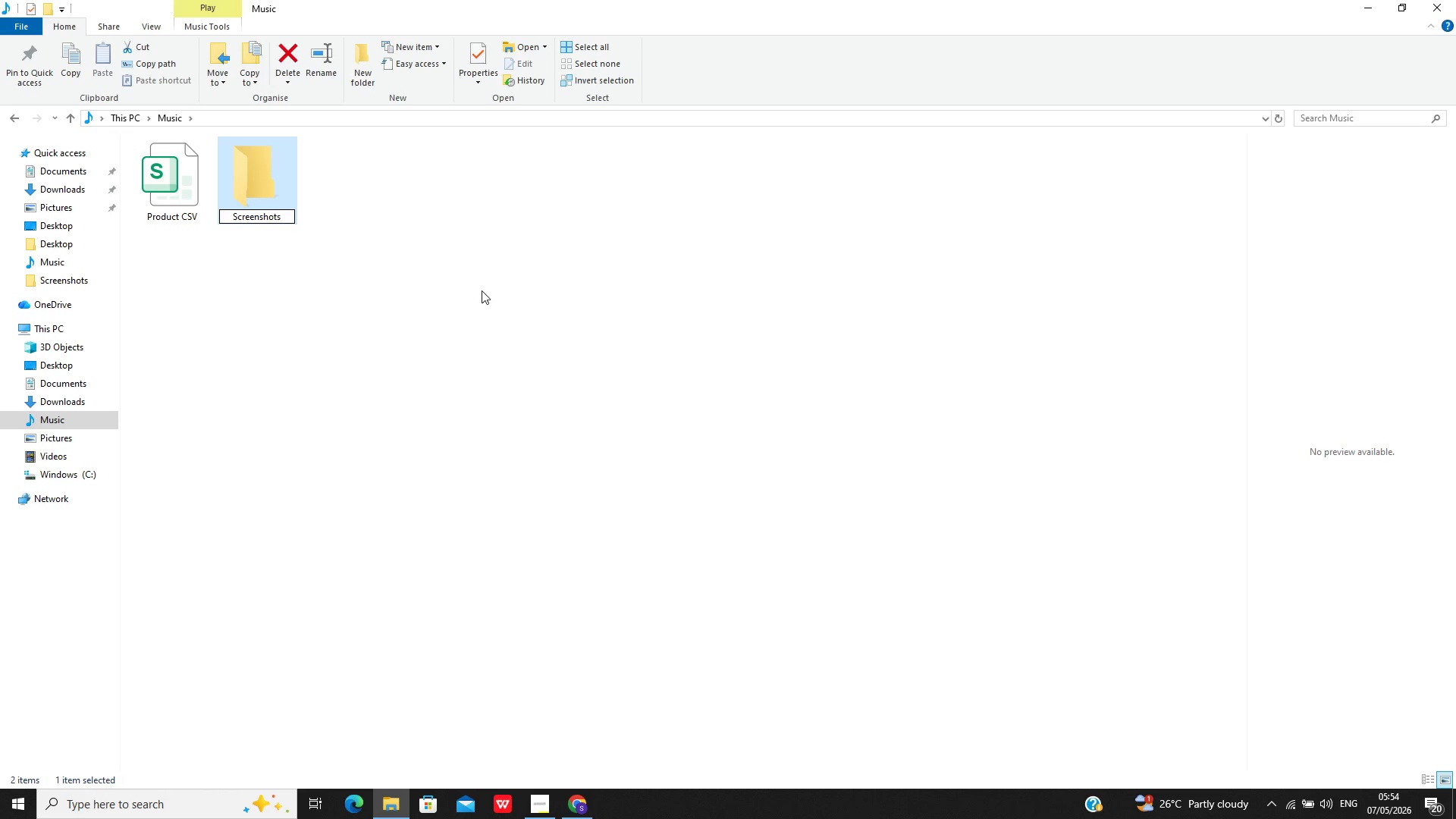 
left_click_drag(start_coordinate=[482, 293], to_coordinate=[576, 754])
 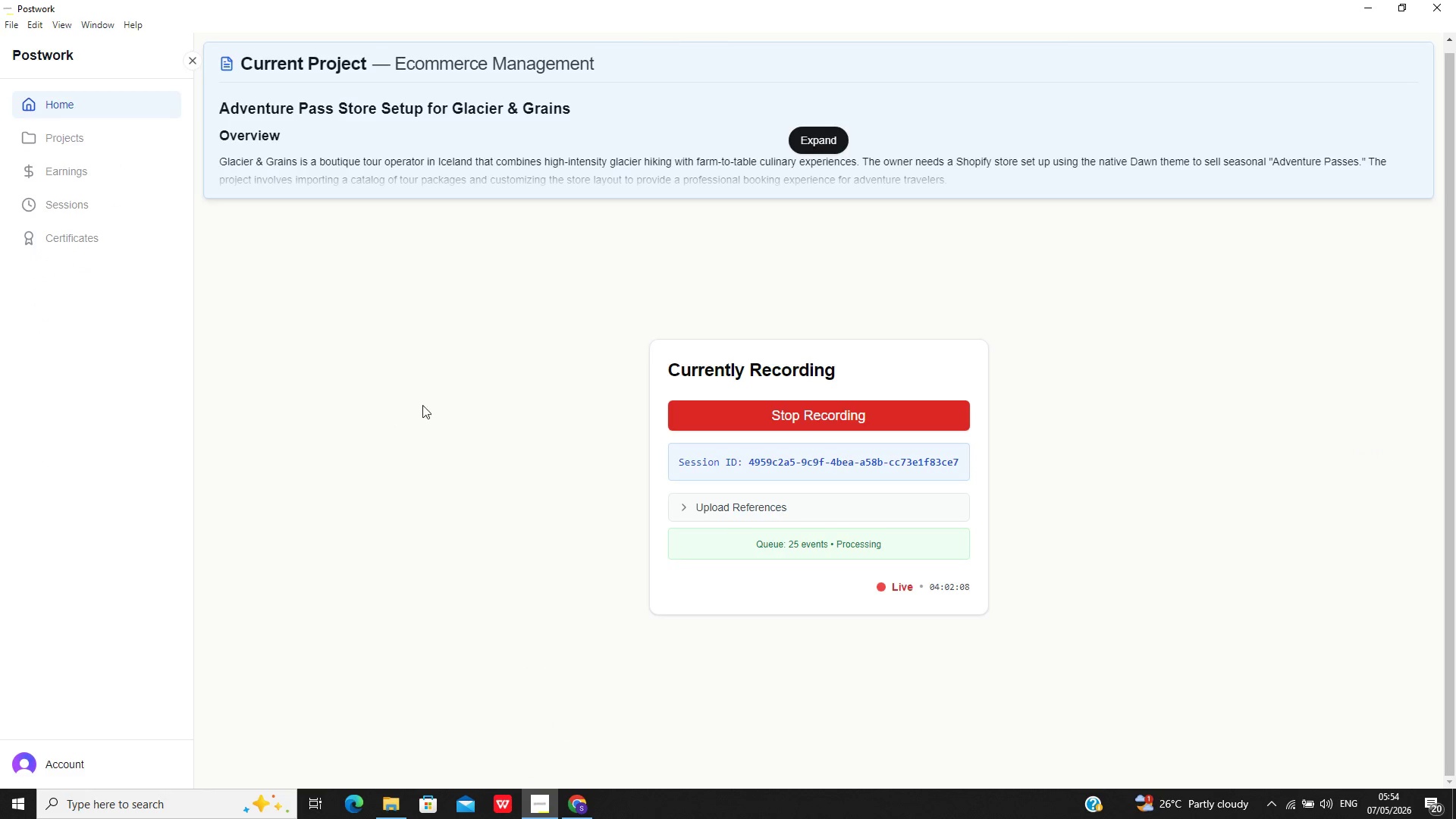 
left_click([576, 754])